 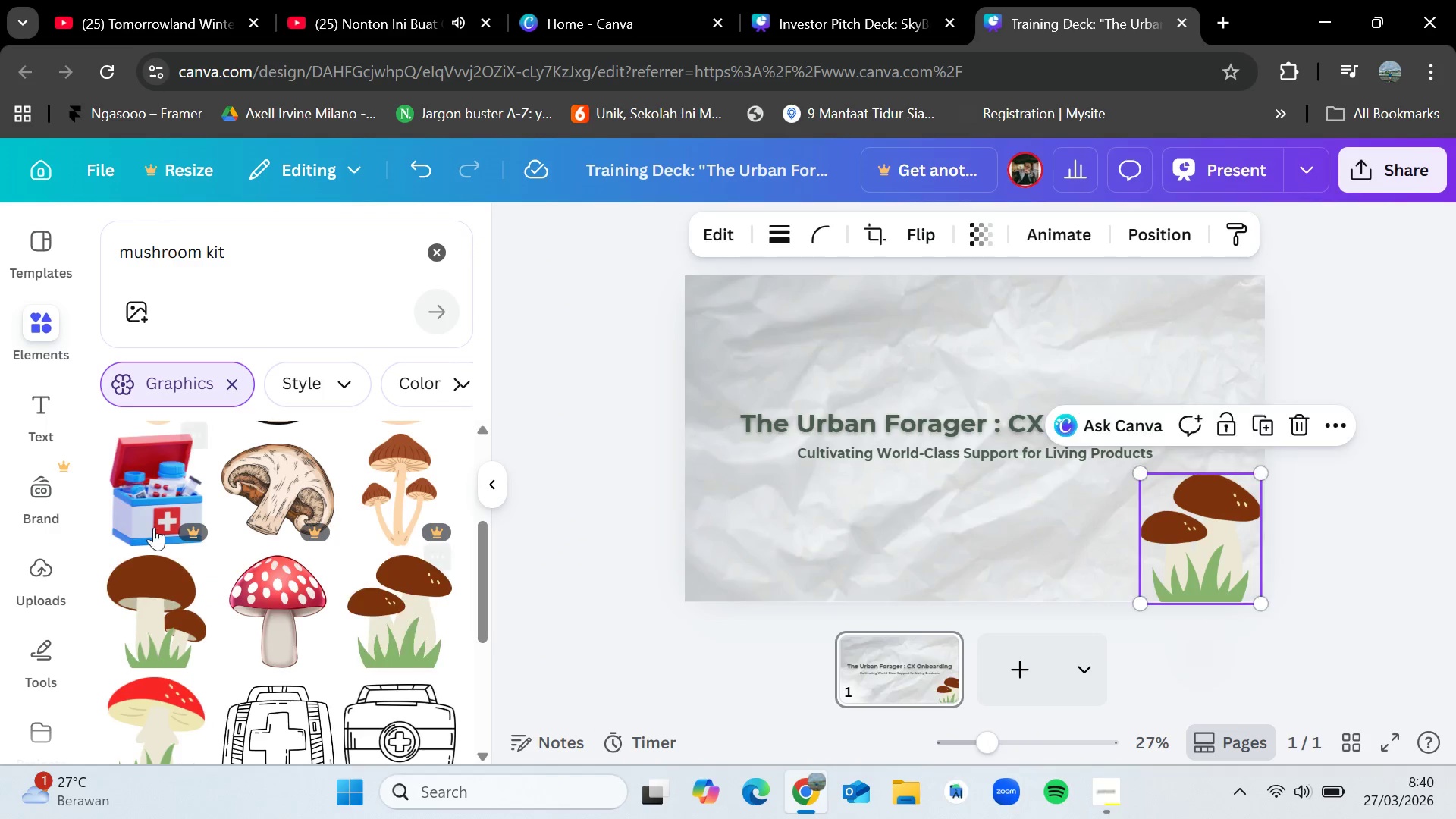 
left_click_drag(start_coordinate=[161, 609], to_coordinate=[753, 517])
 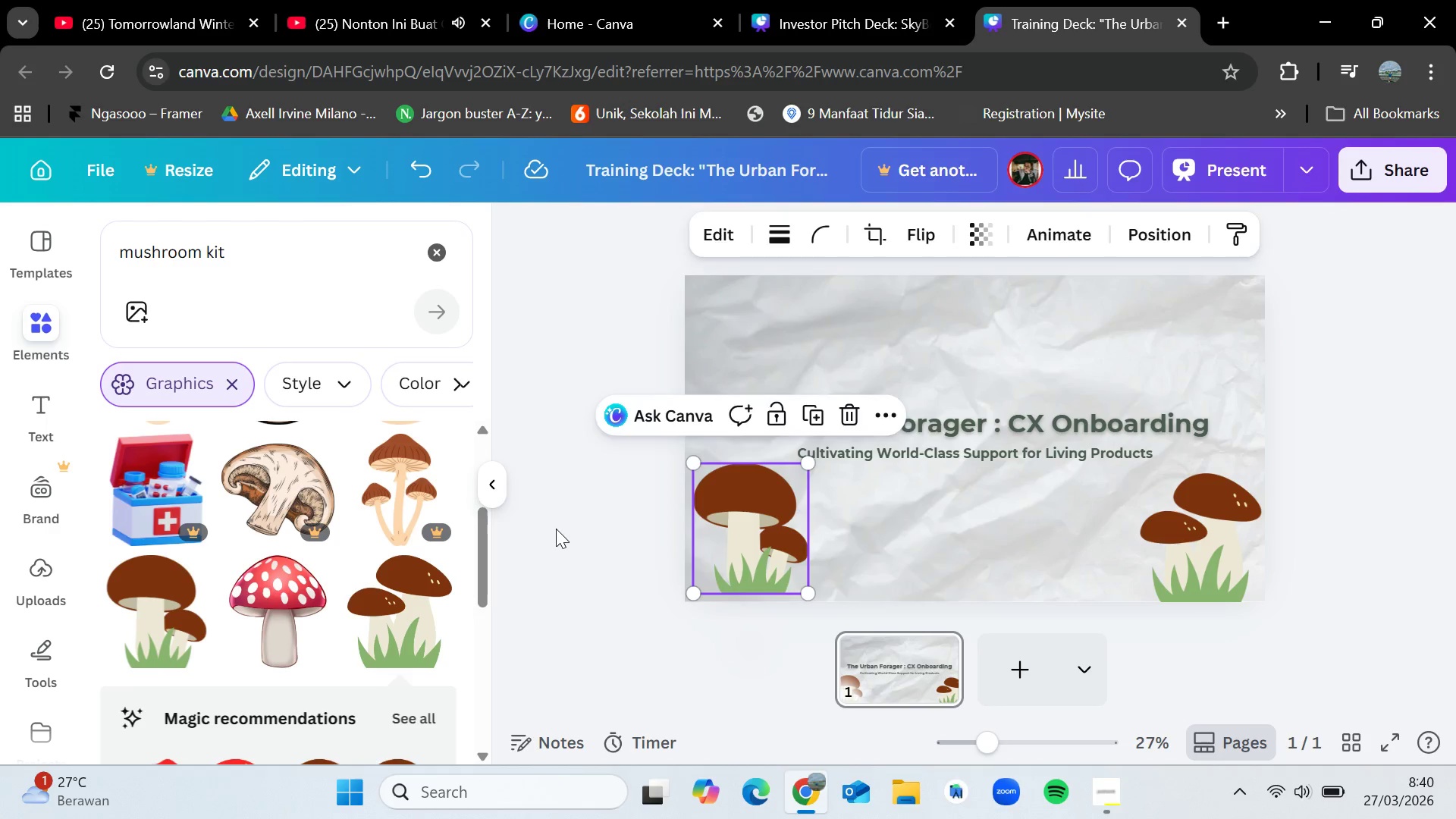 
left_click([555, 529])
 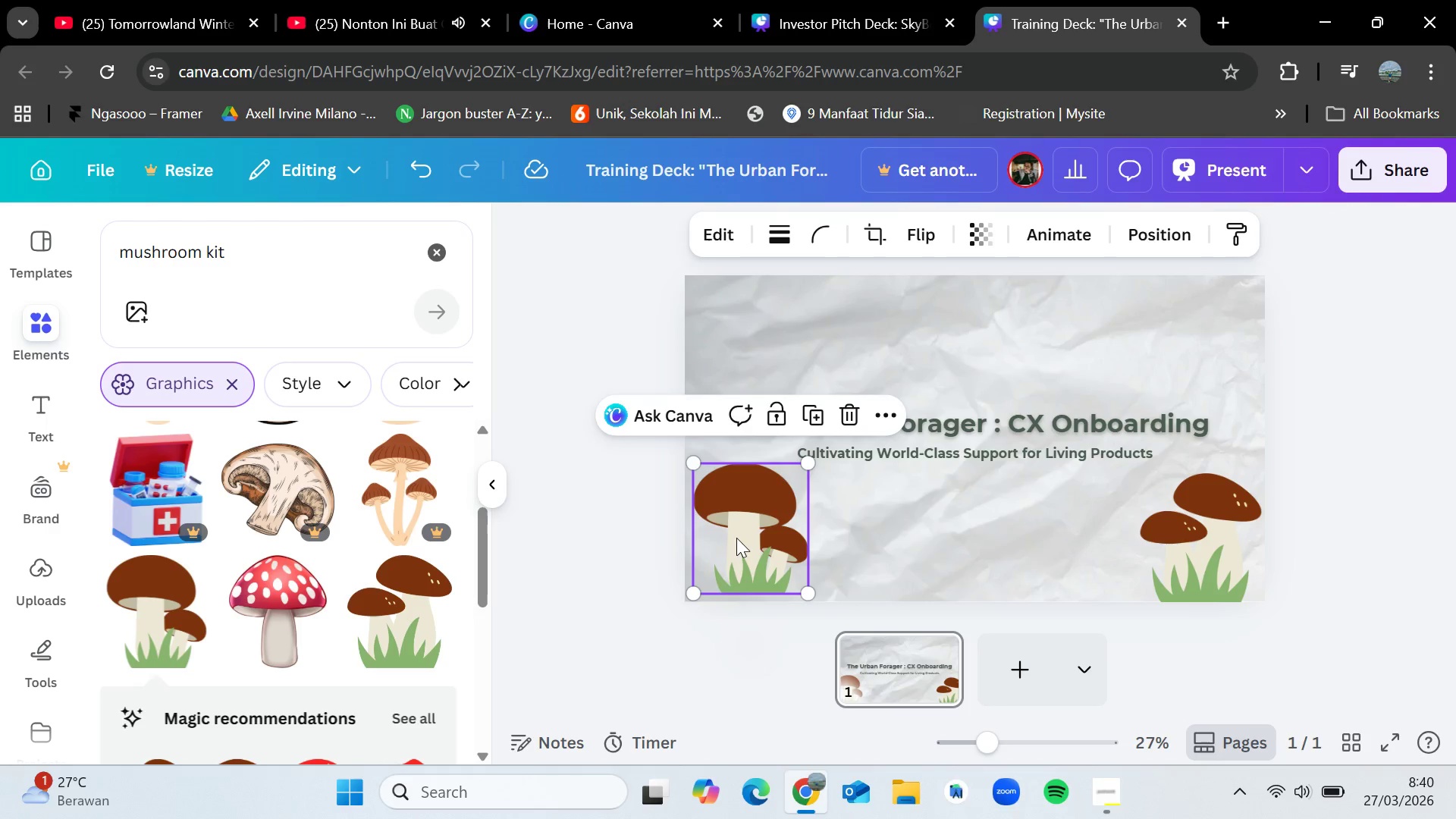 
left_click_drag(start_coordinate=[737, 536], to_coordinate=[732, 542])
 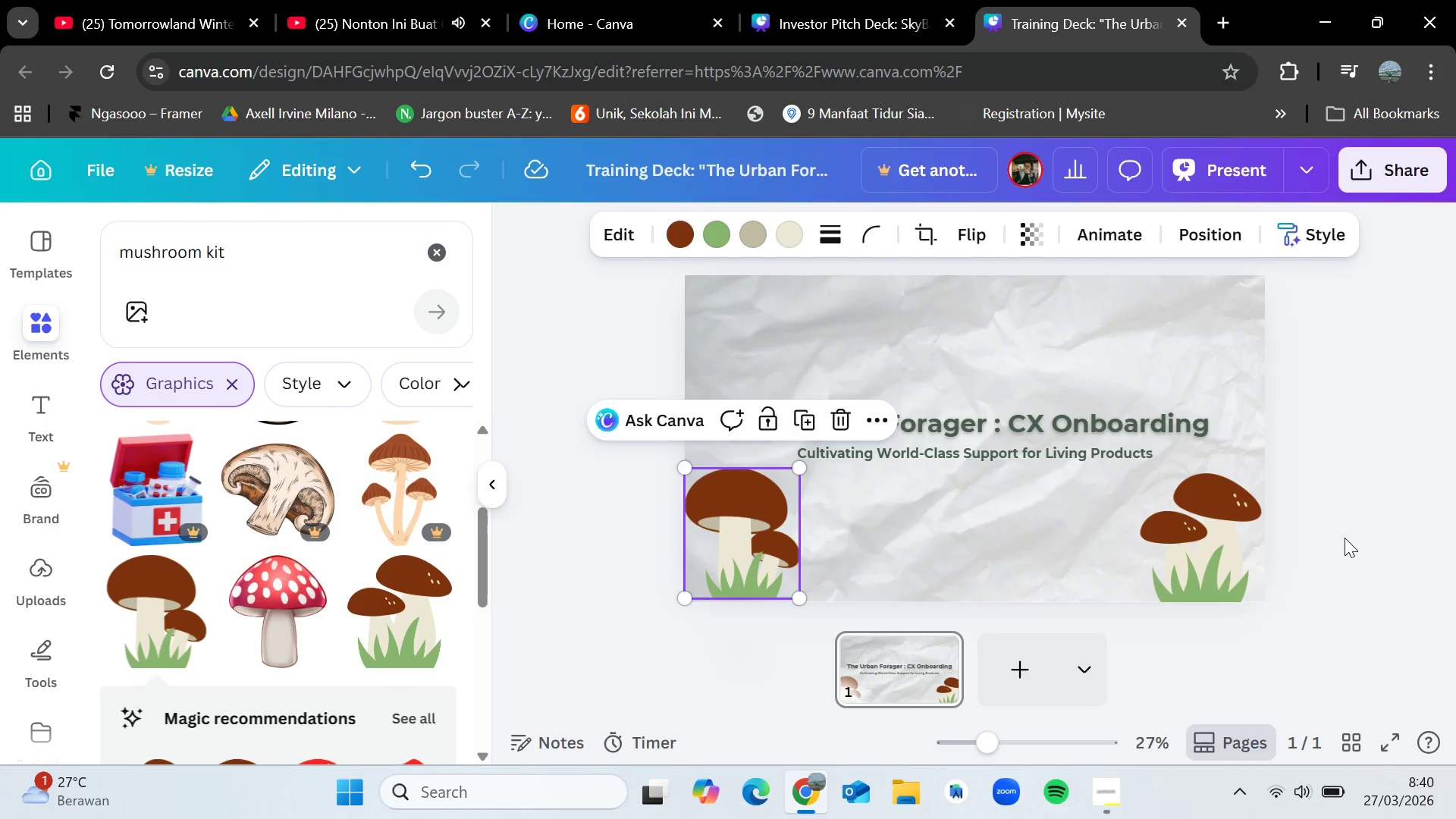 
left_click_drag(start_coordinate=[1345, 538], to_coordinate=[1354, 539])
 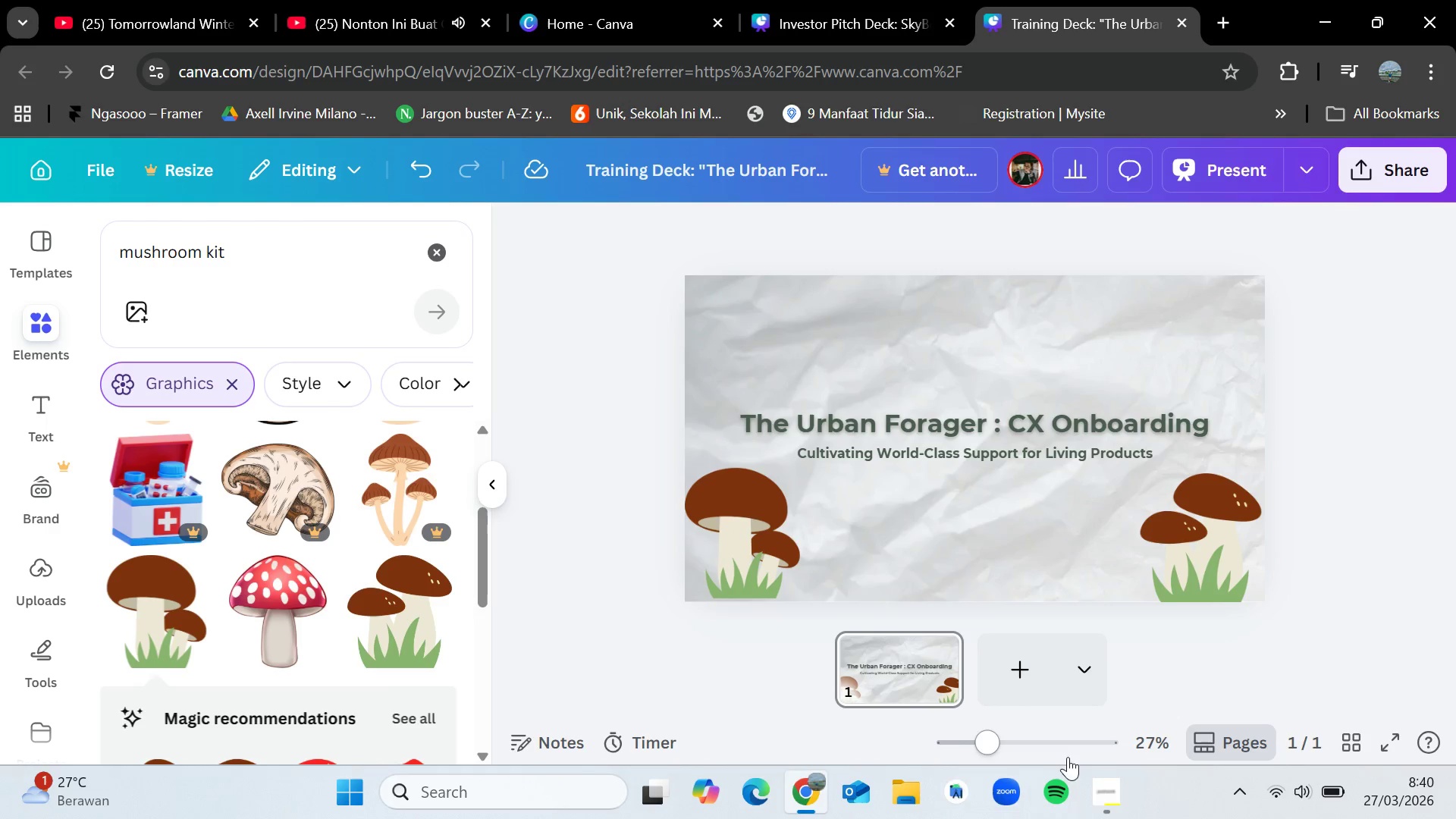 
left_click([1113, 789])